 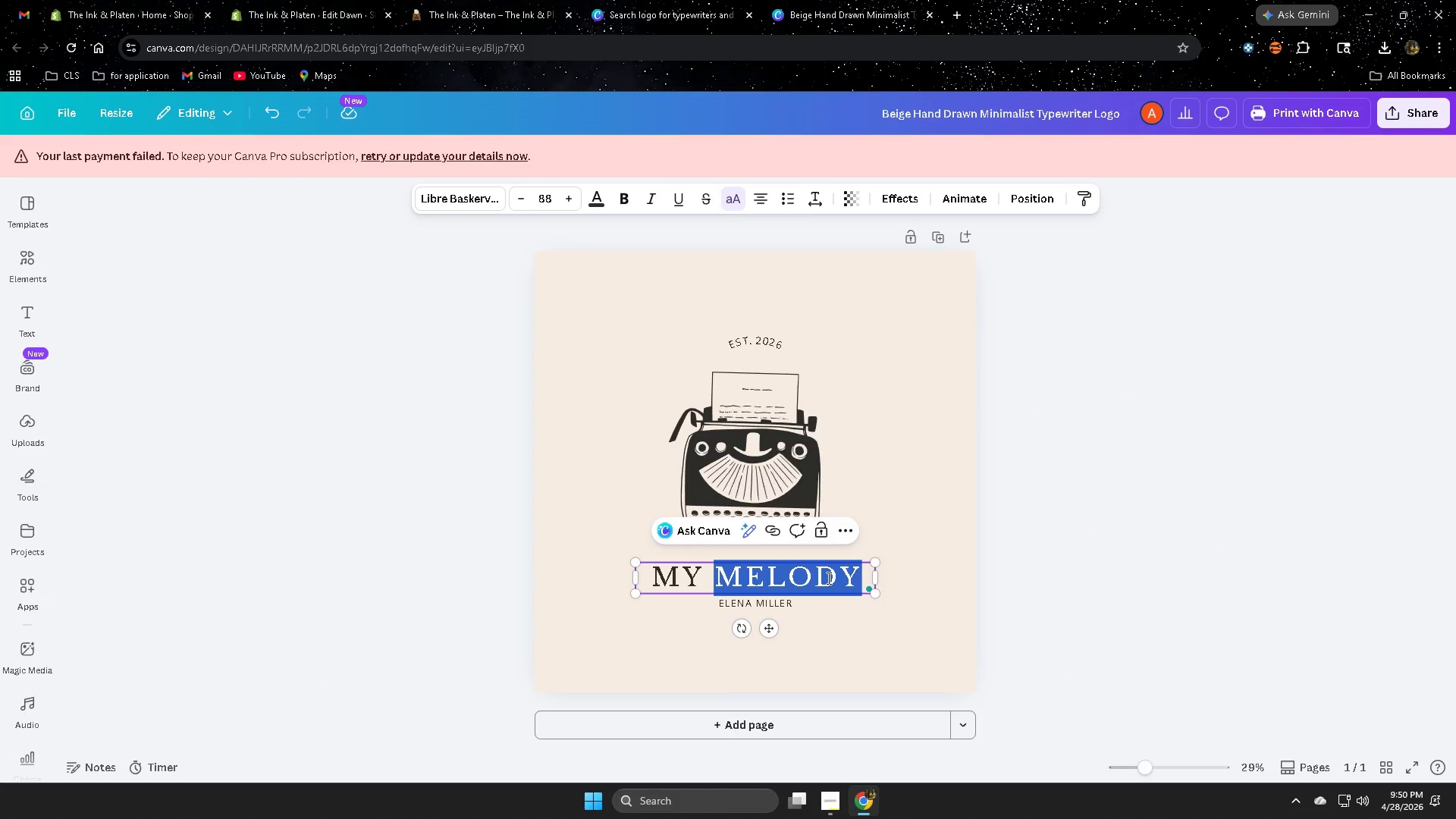 
left_click([666, 584])
 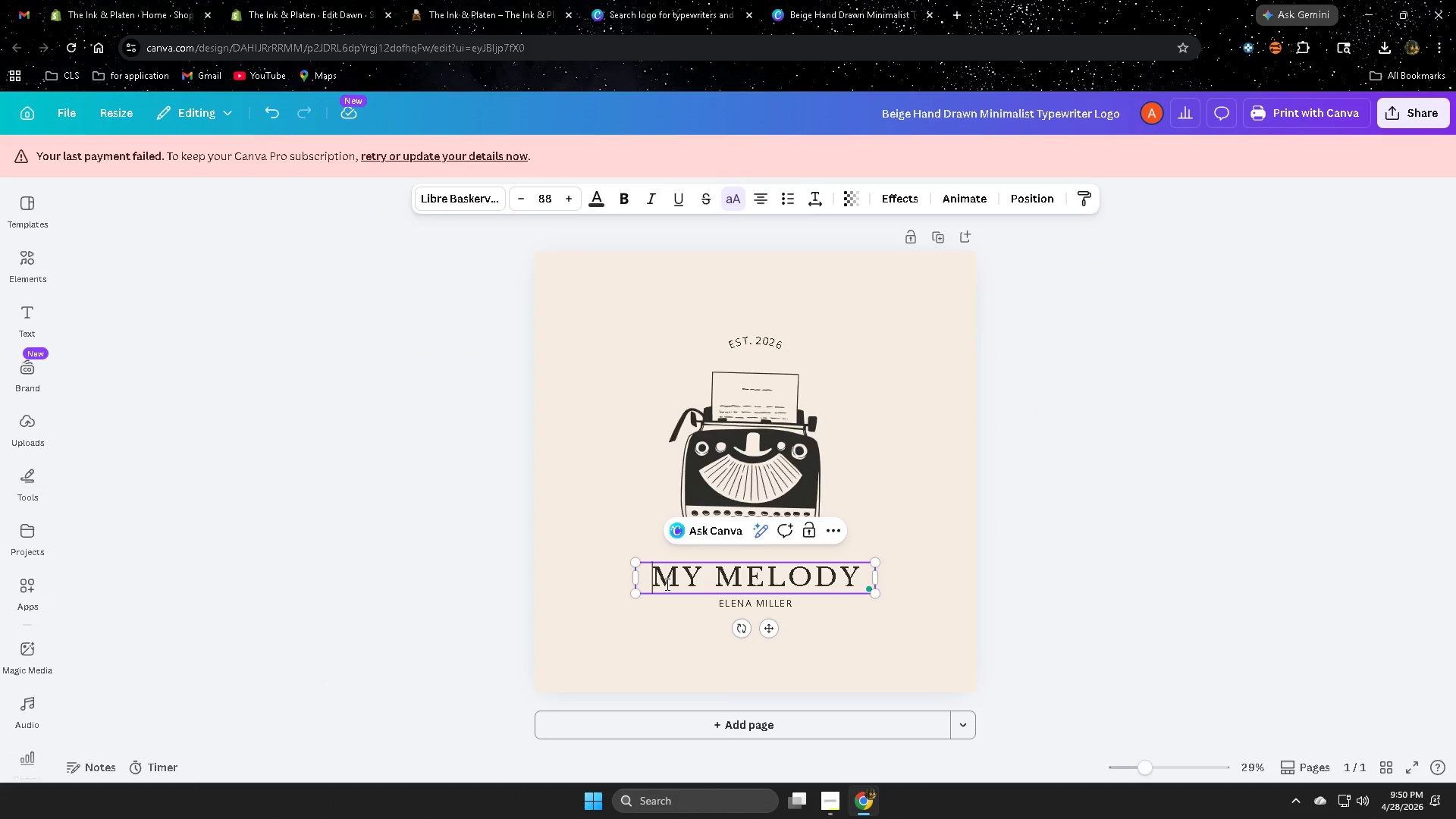 
left_click_drag(start_coordinate=[666, 584], to_coordinate=[805, 585])
 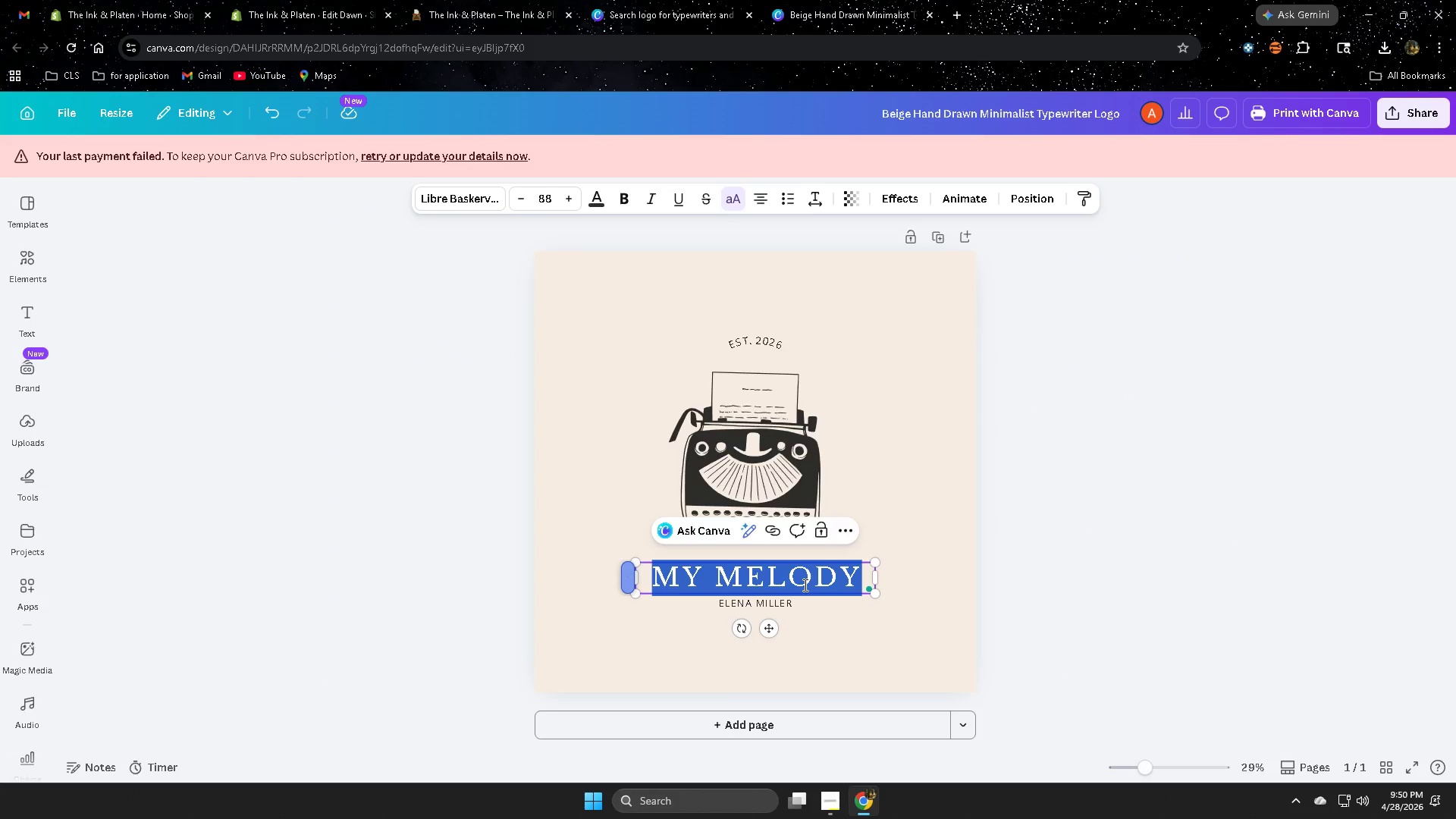 
key(Delete)
 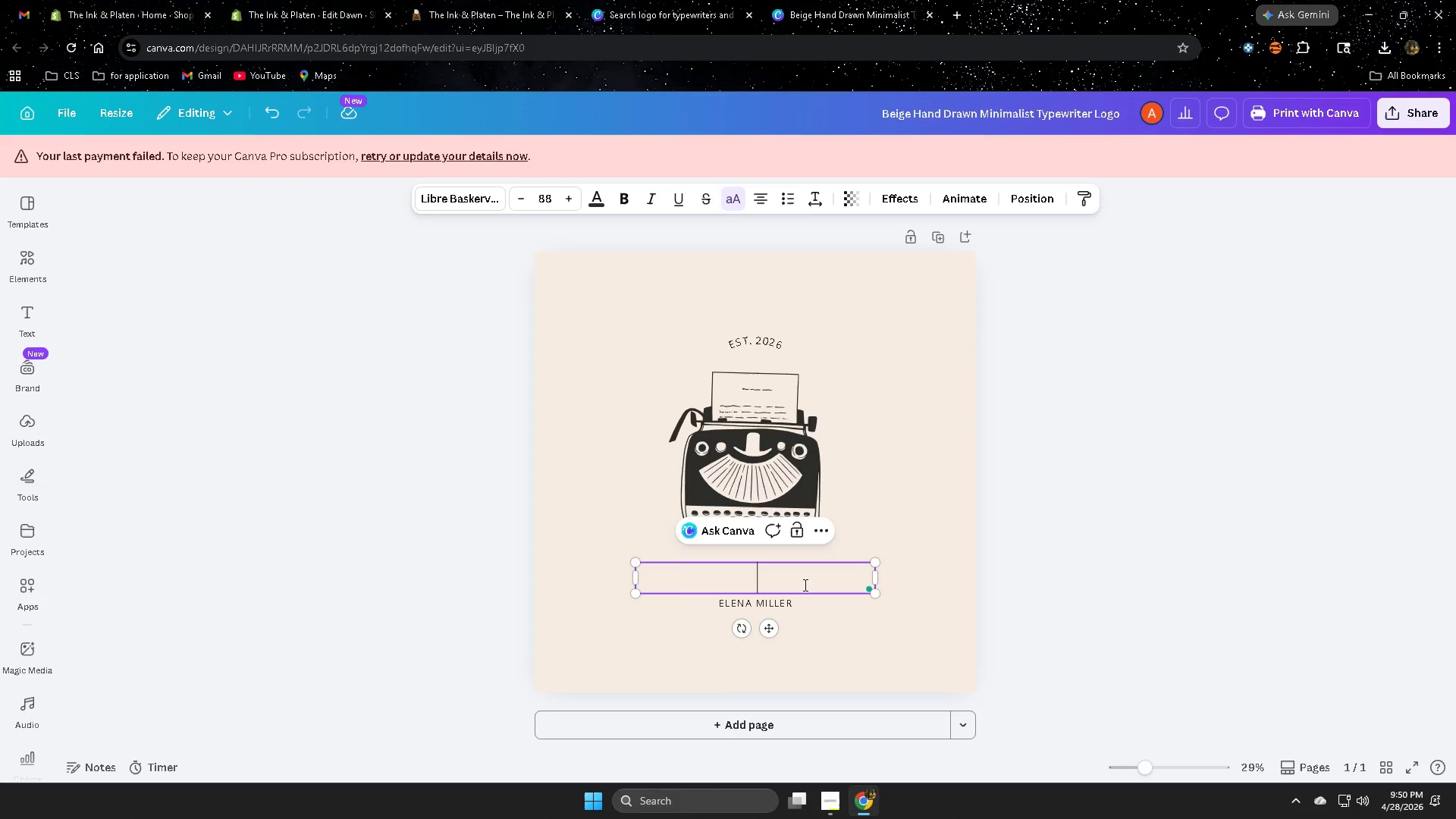 
key(Control+V)
 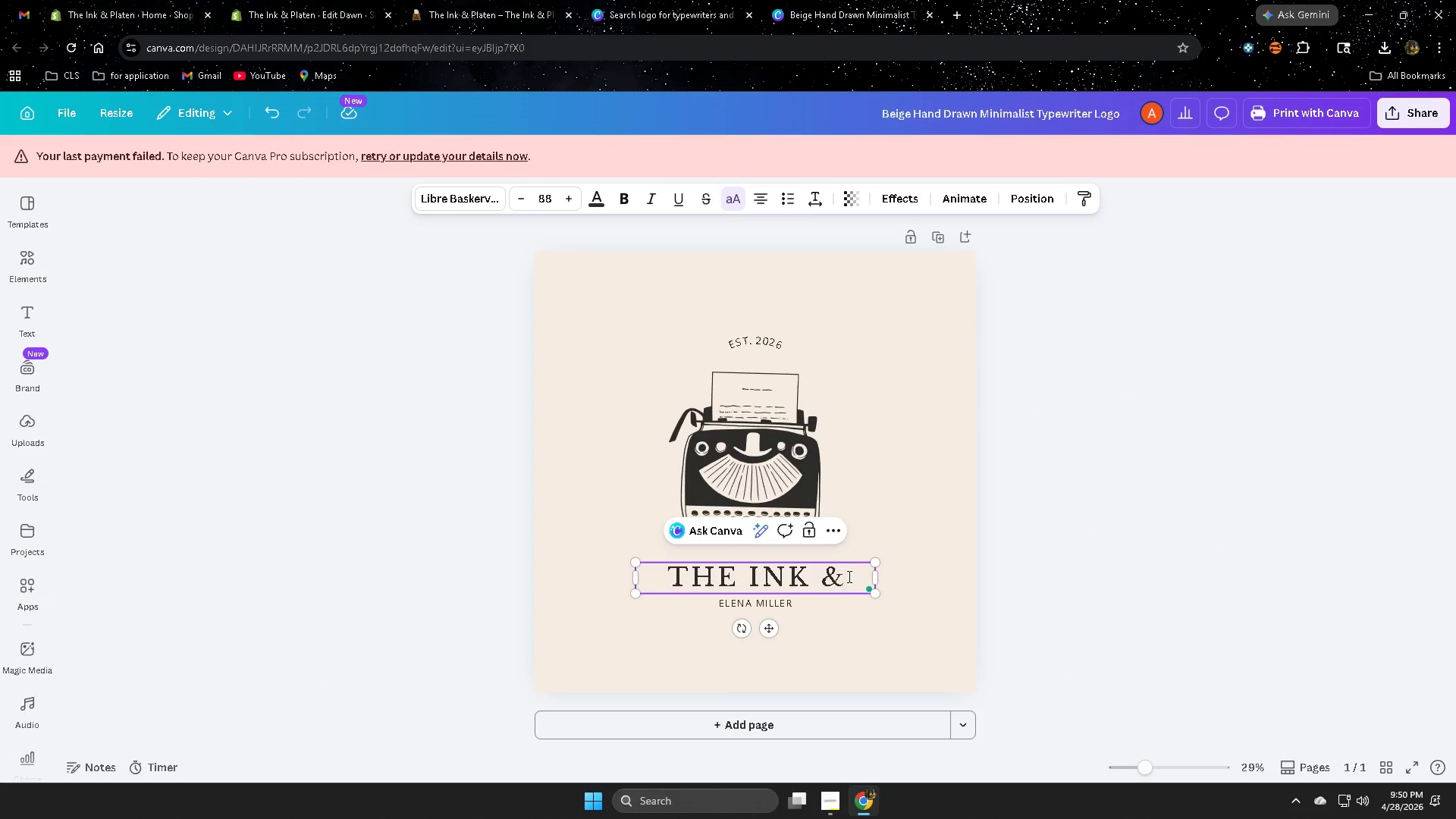 
left_click([1163, 676])
 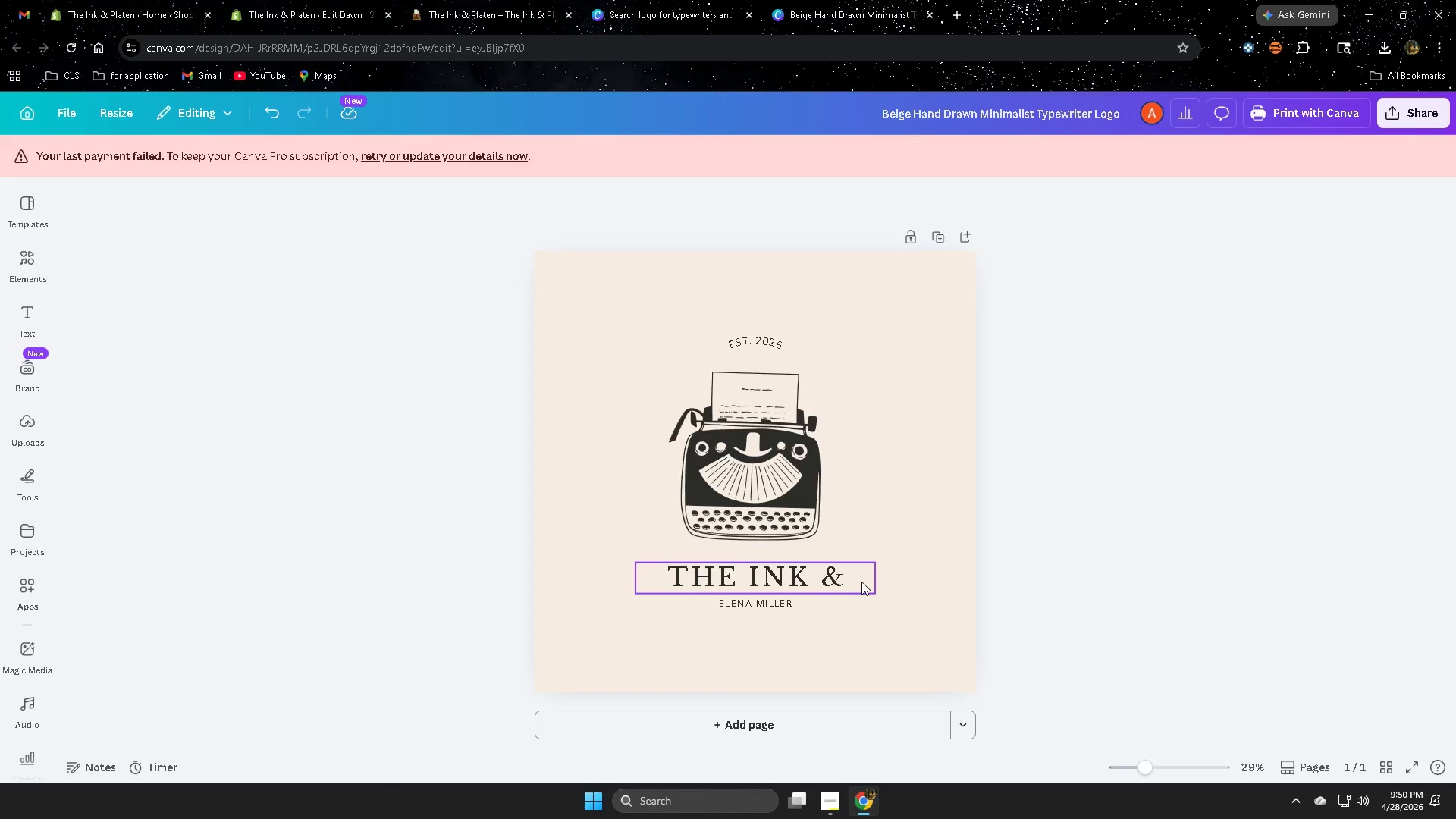 
double_click([849, 579])
 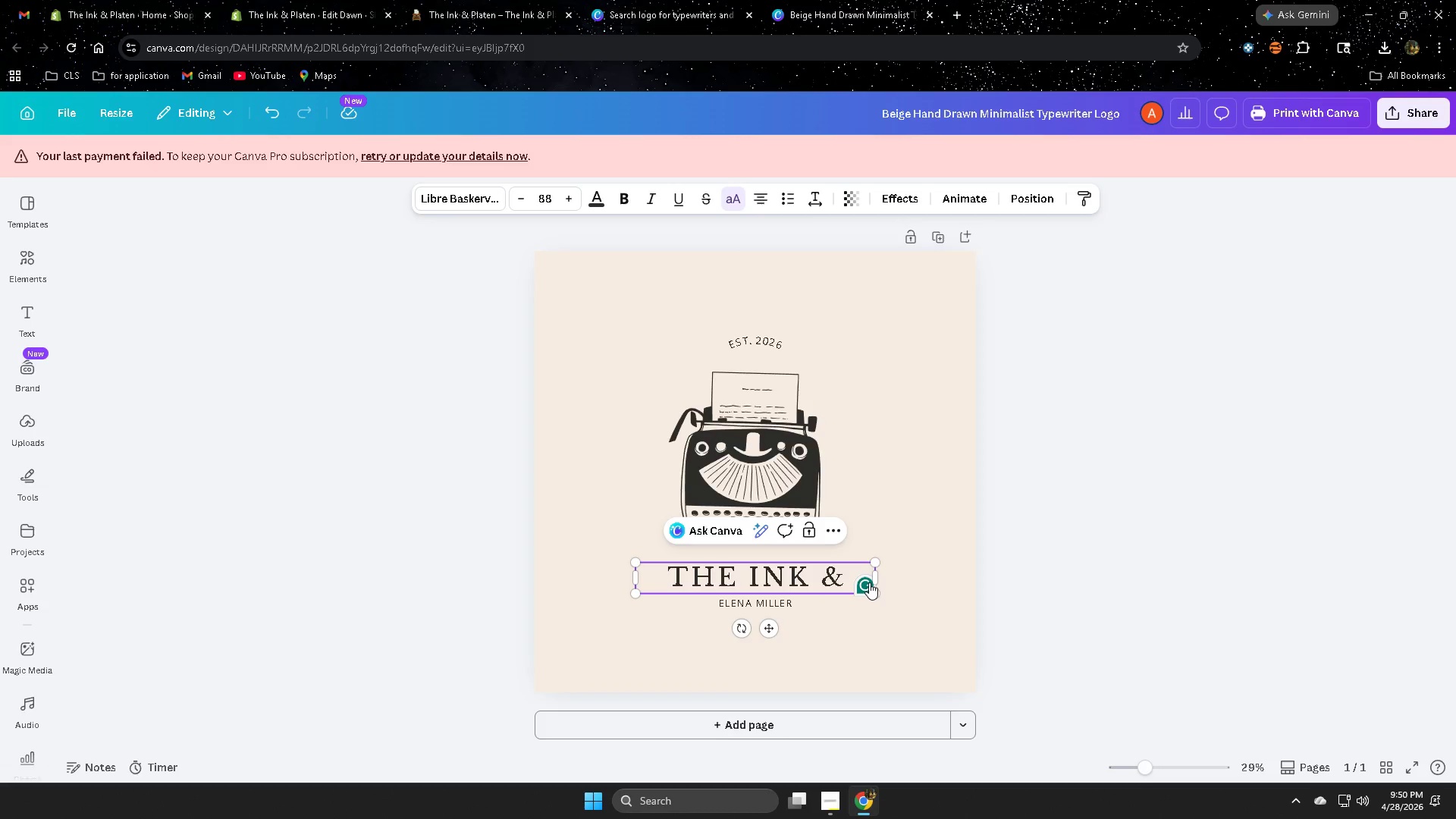 
key(Backspace)
 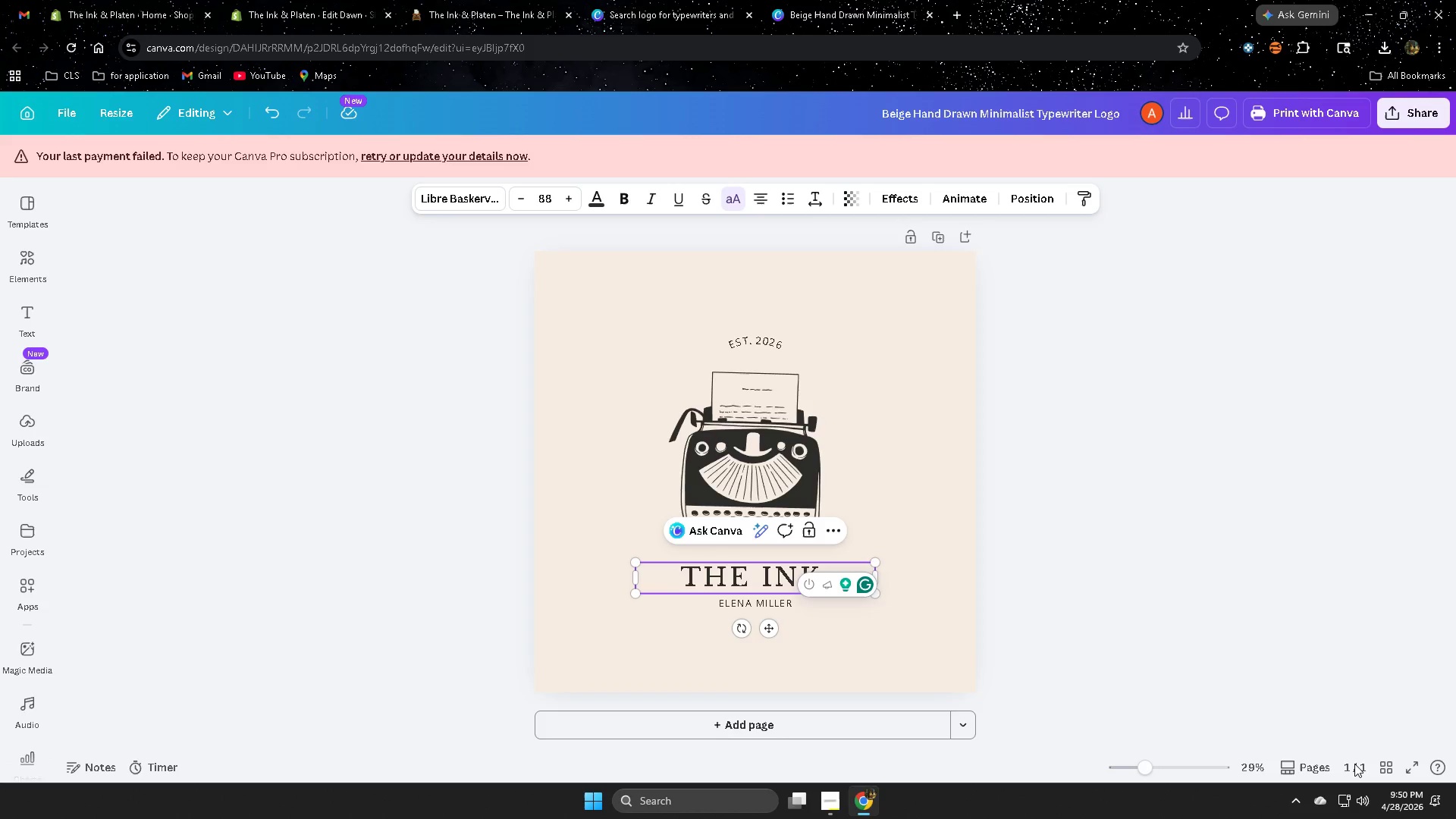 
left_click([1183, 610])
 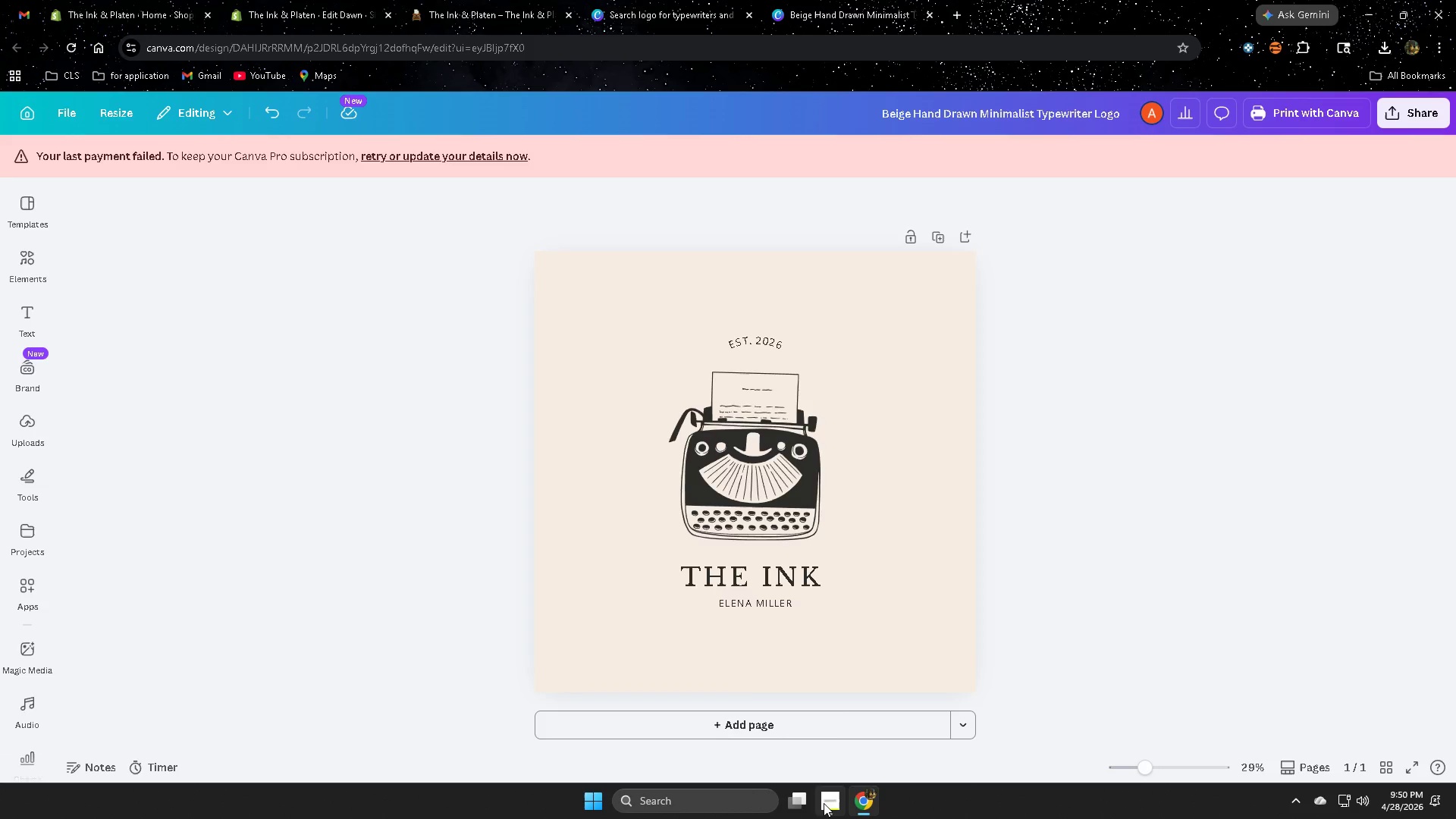 
left_click([830, 799])